 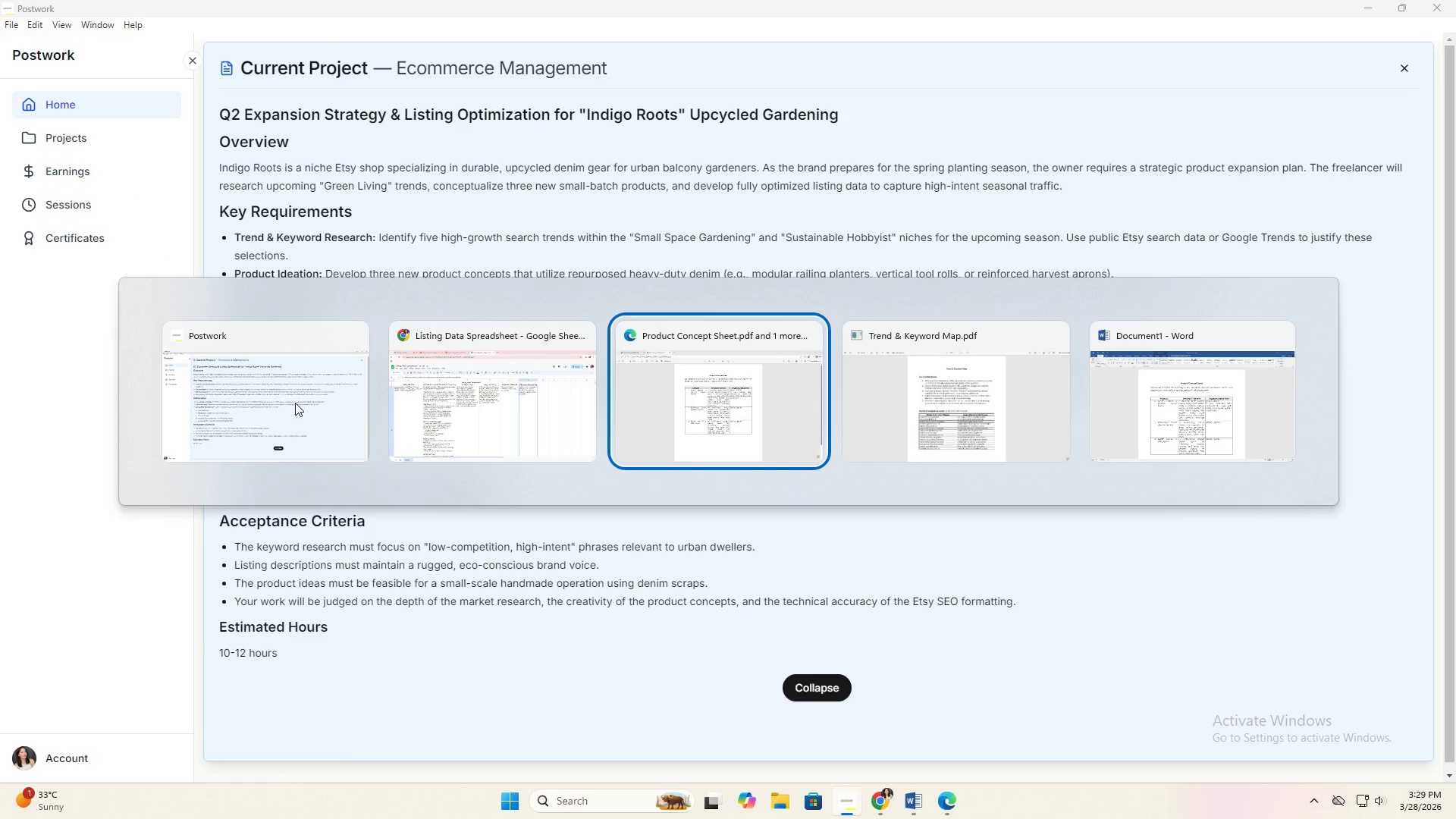 
key(Alt+Tab)
 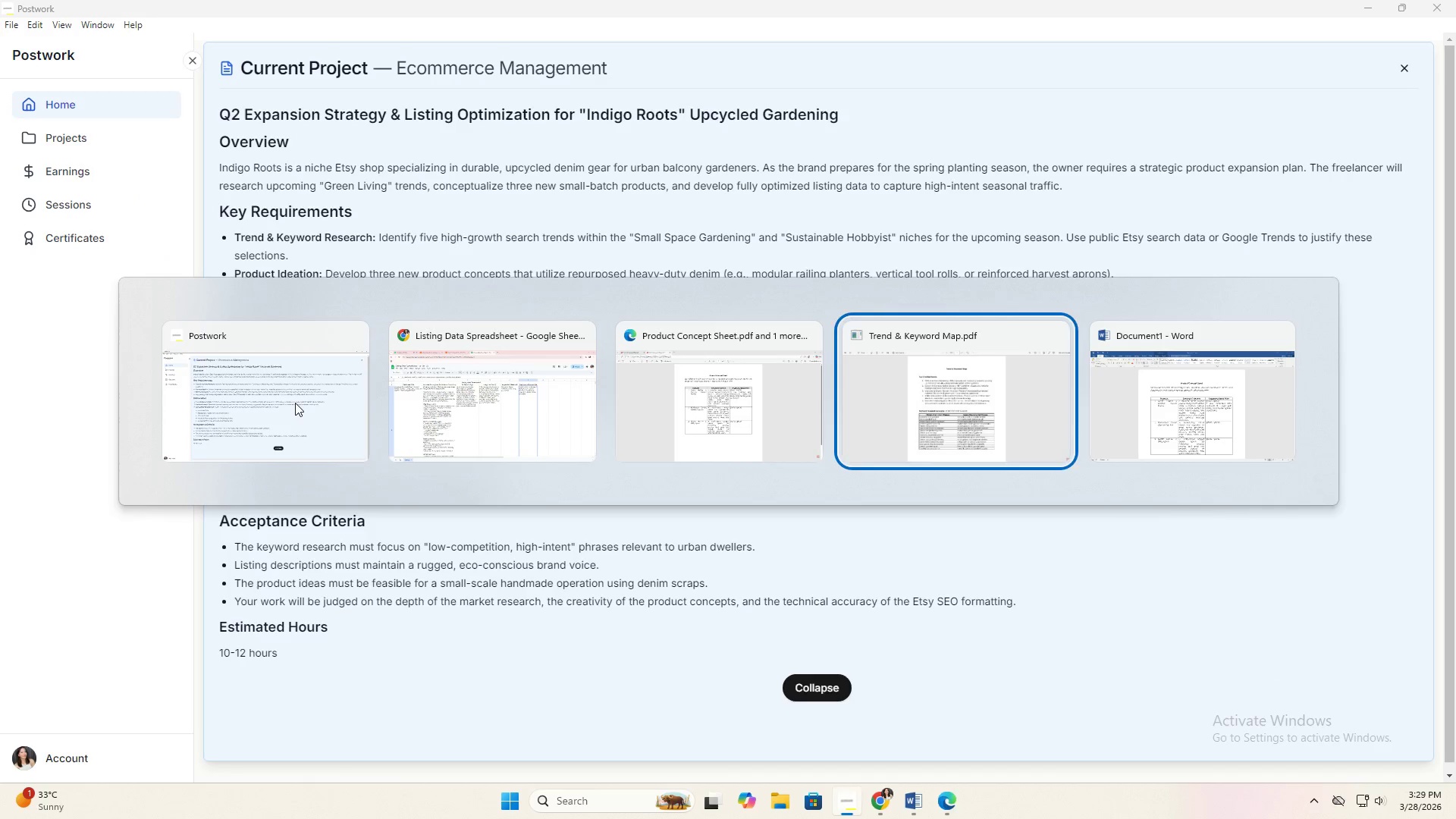 
key(Alt+Tab)
 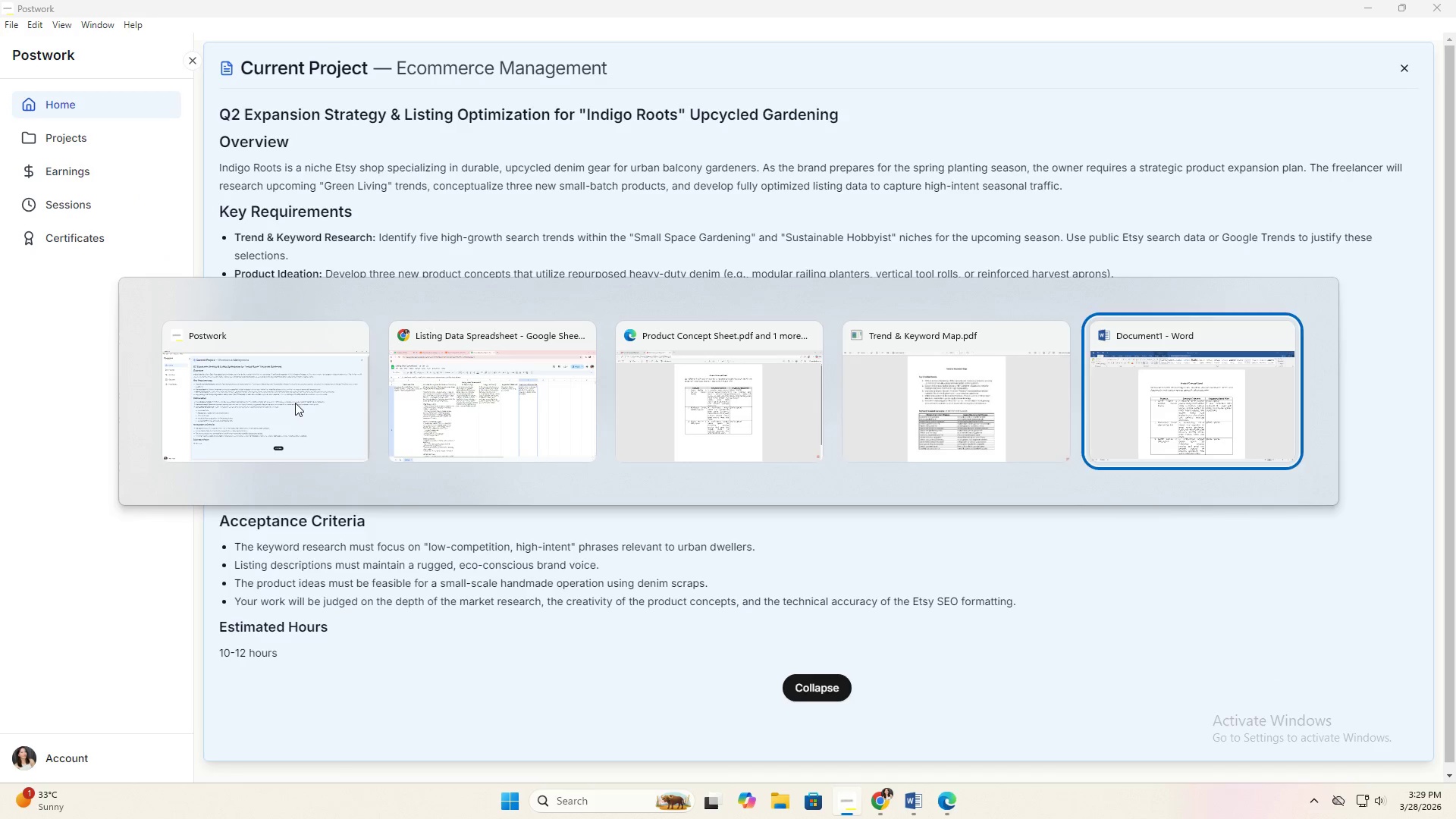 
key(Alt+Tab)
 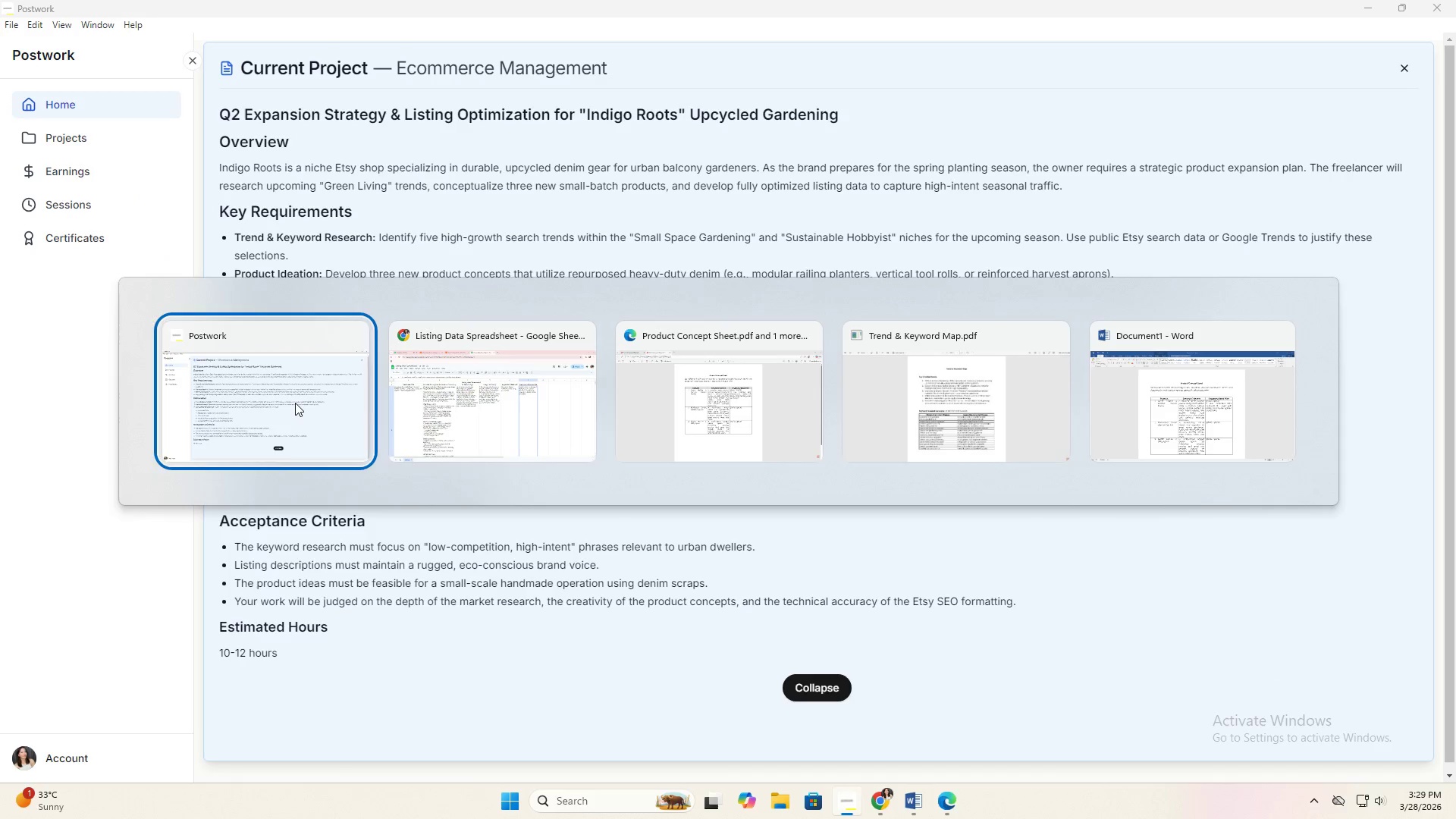 
key(Alt+Tab)
 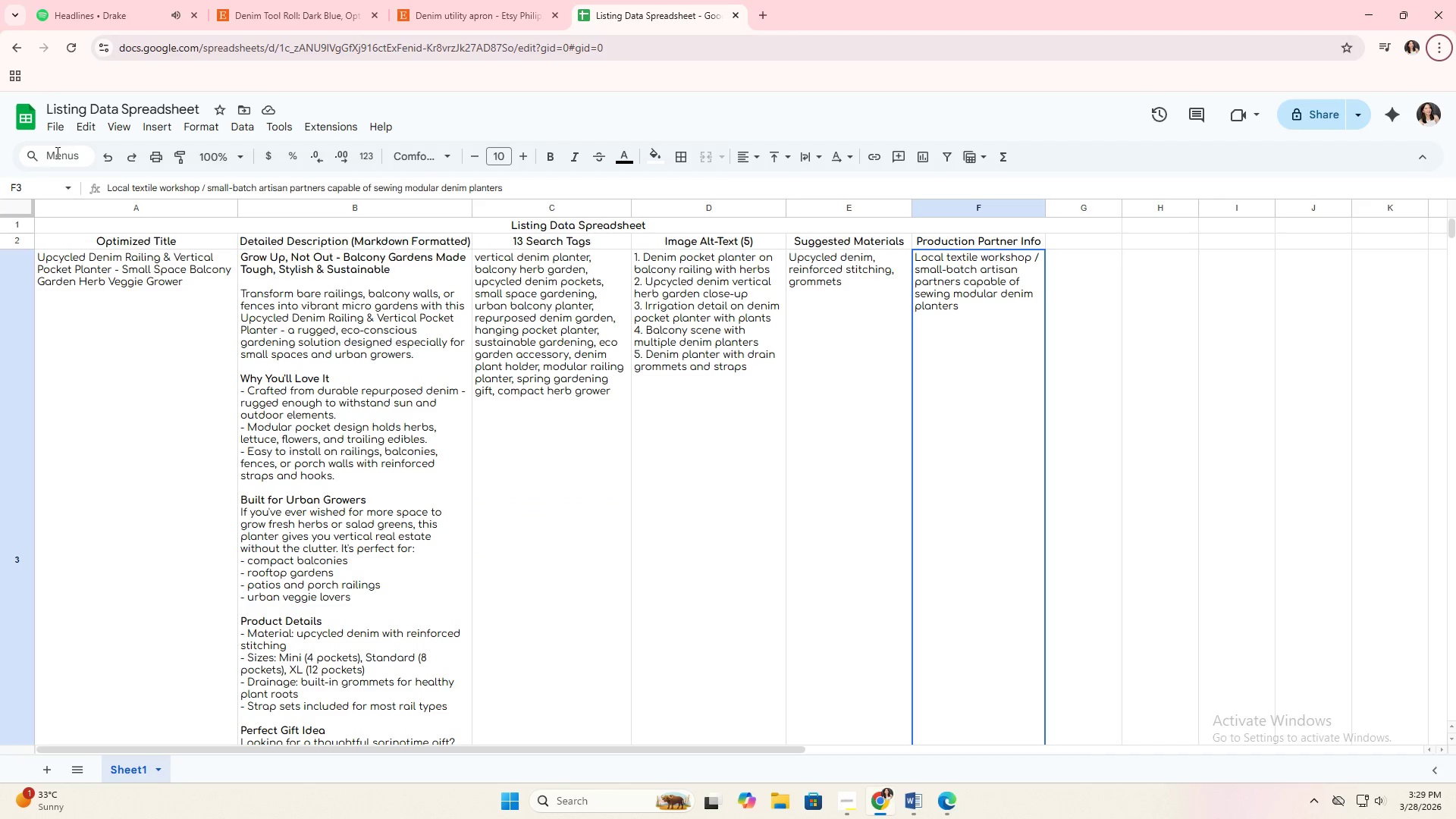 
left_click([60, 132])
 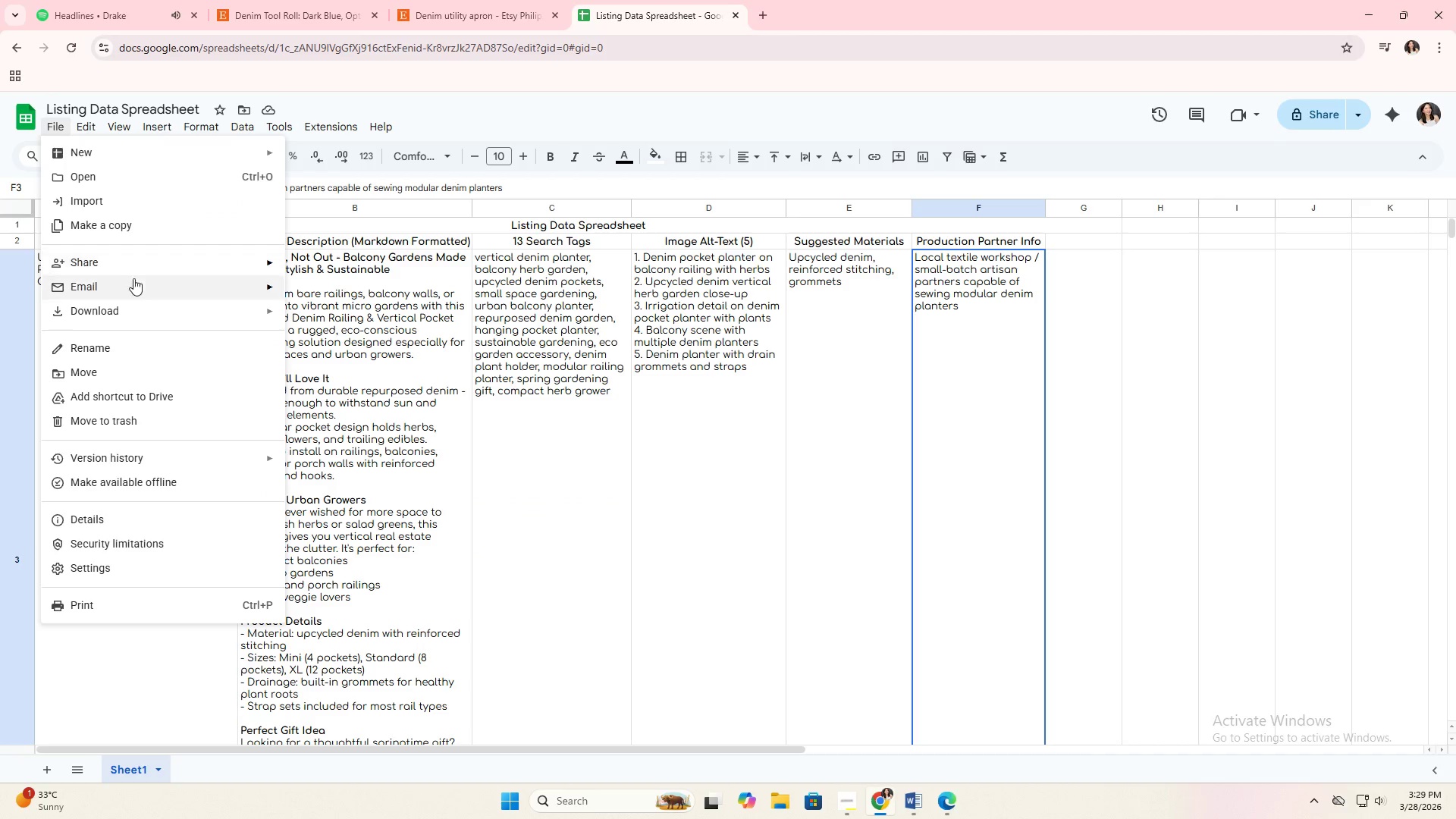 
left_click([131, 311])
 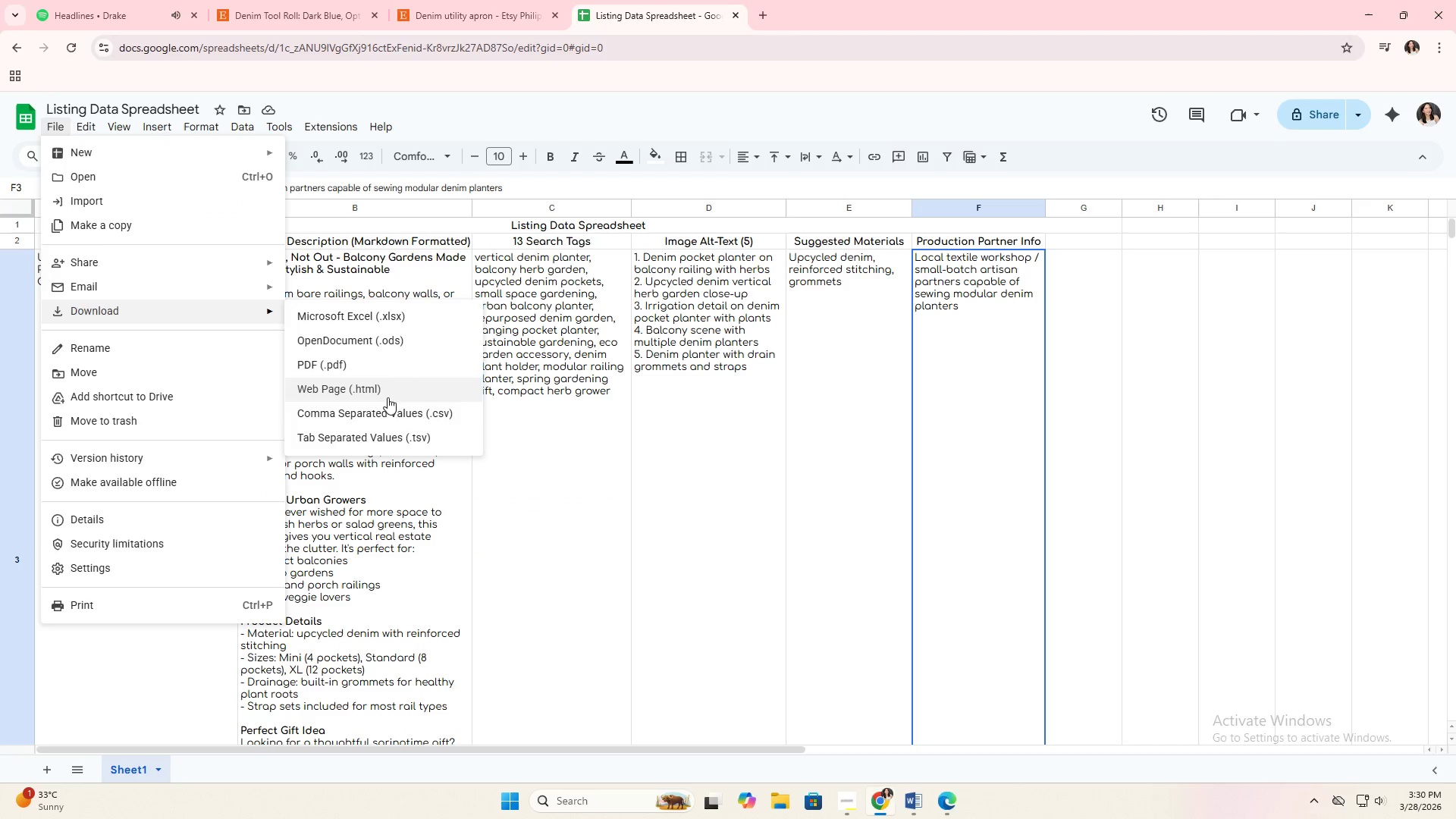 
left_click([383, 411])
 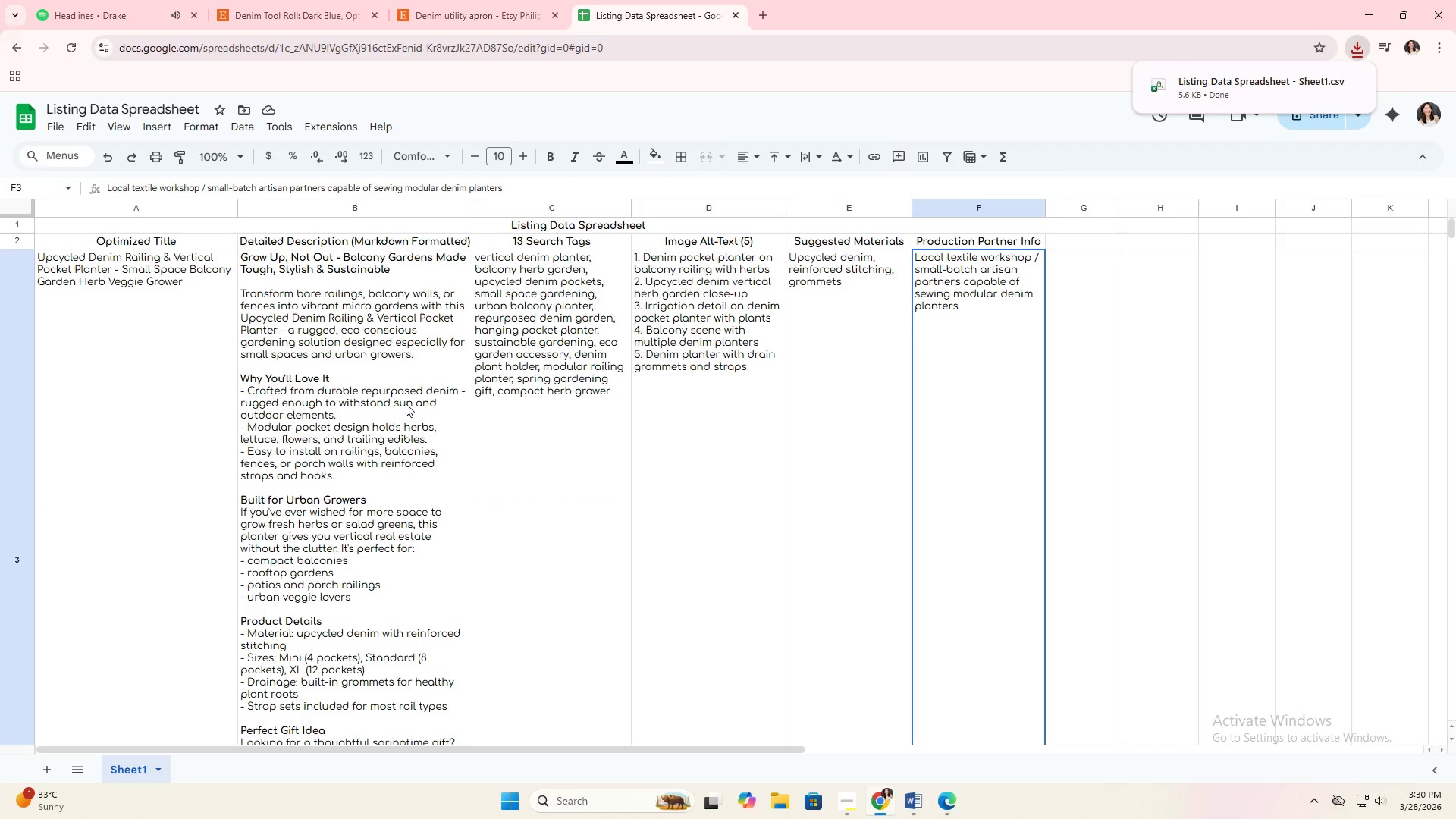 
key(Alt+Tab)